 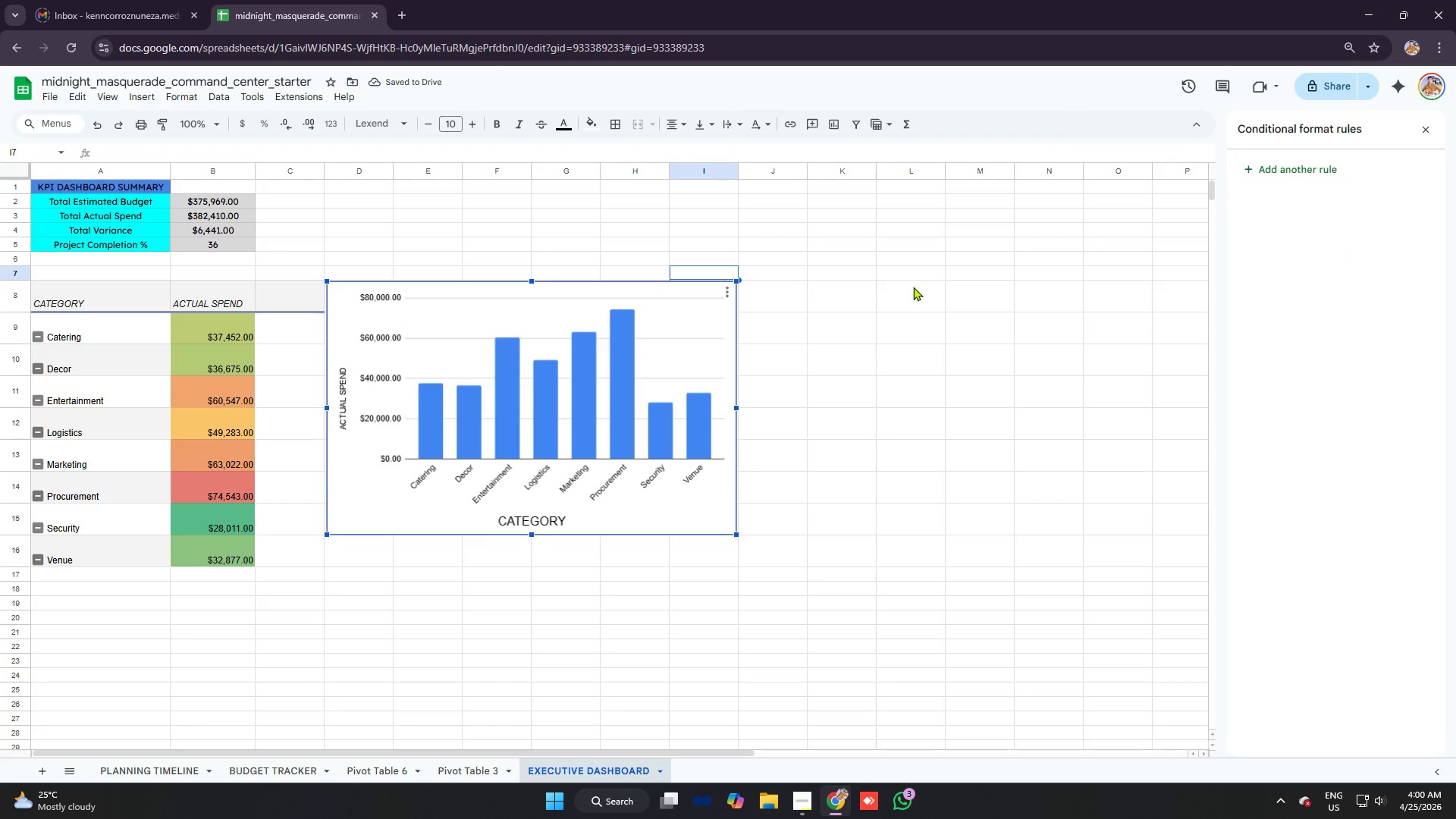 
left_click([823, 328])
 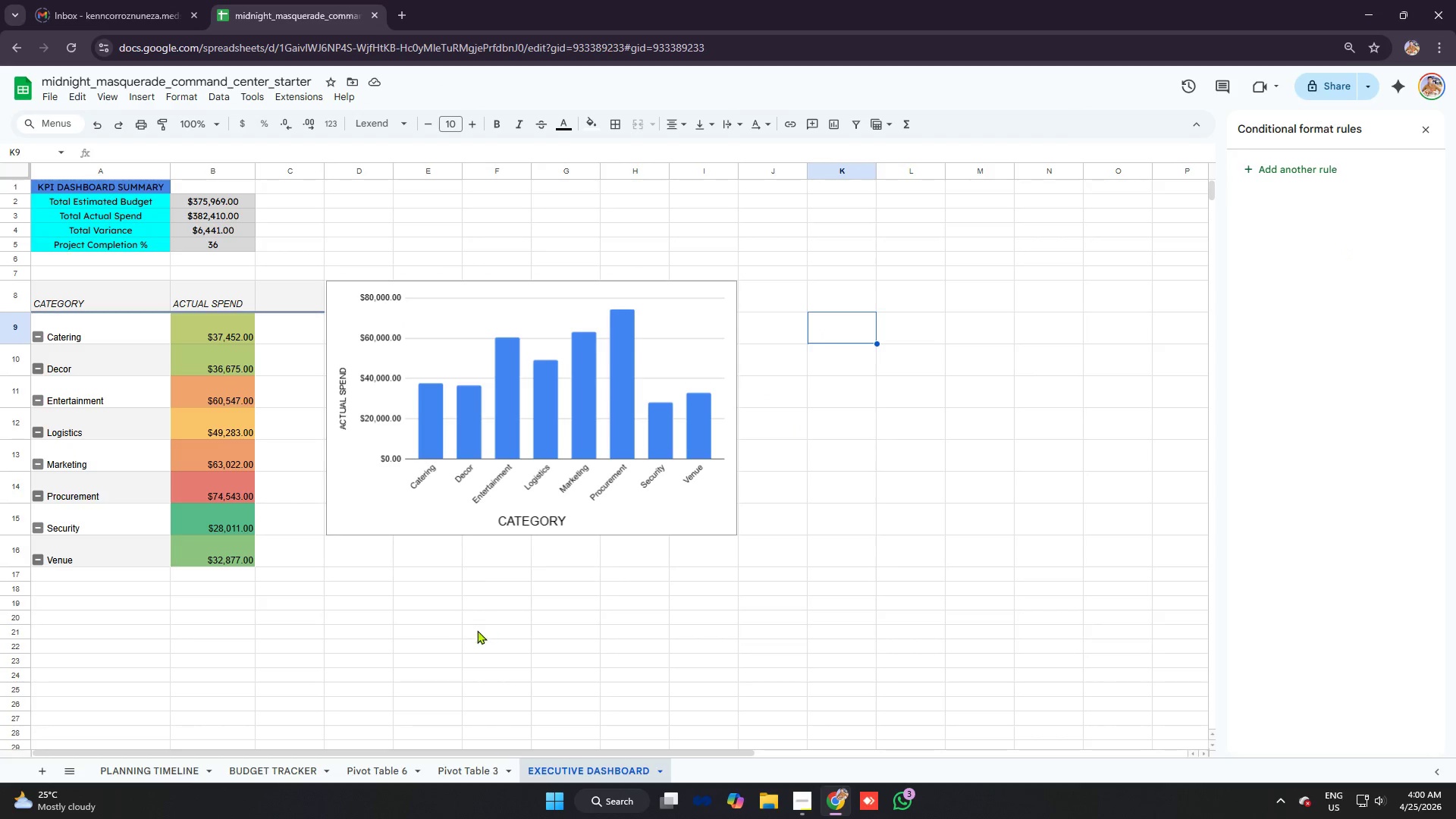 
left_click([438, 632])
 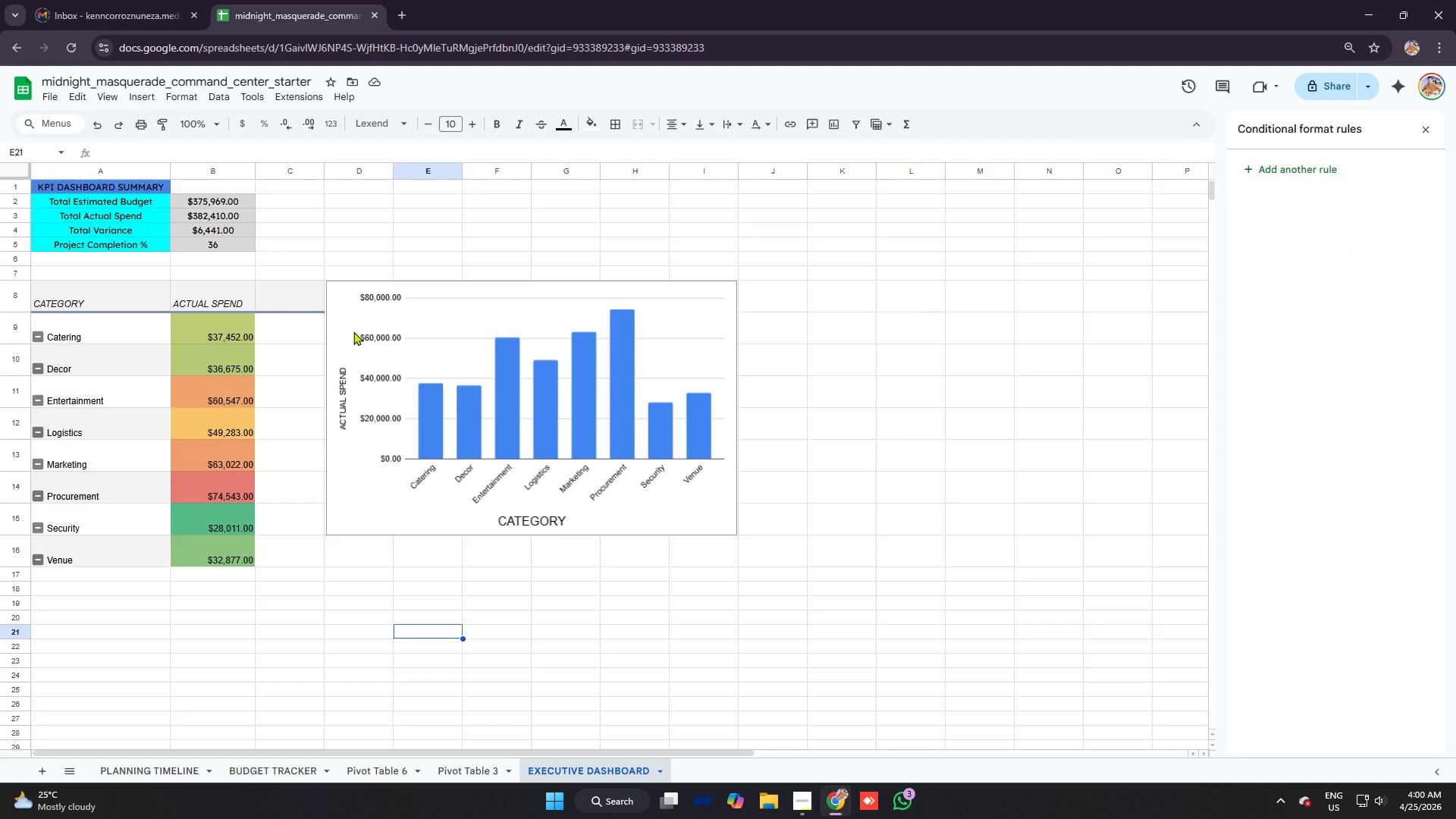 
key(Alt+AltLeft)
 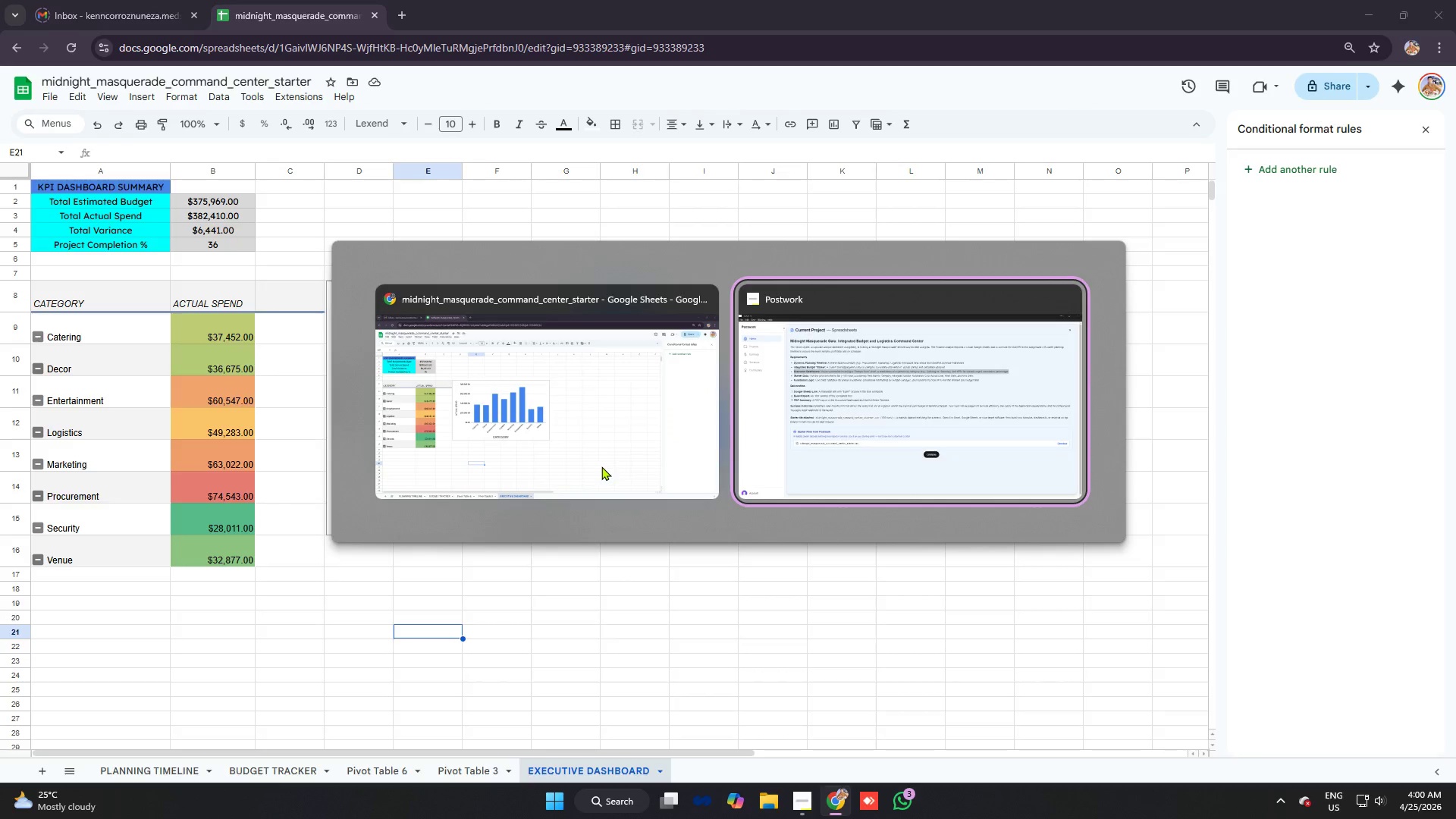 
key(Alt+Tab)